 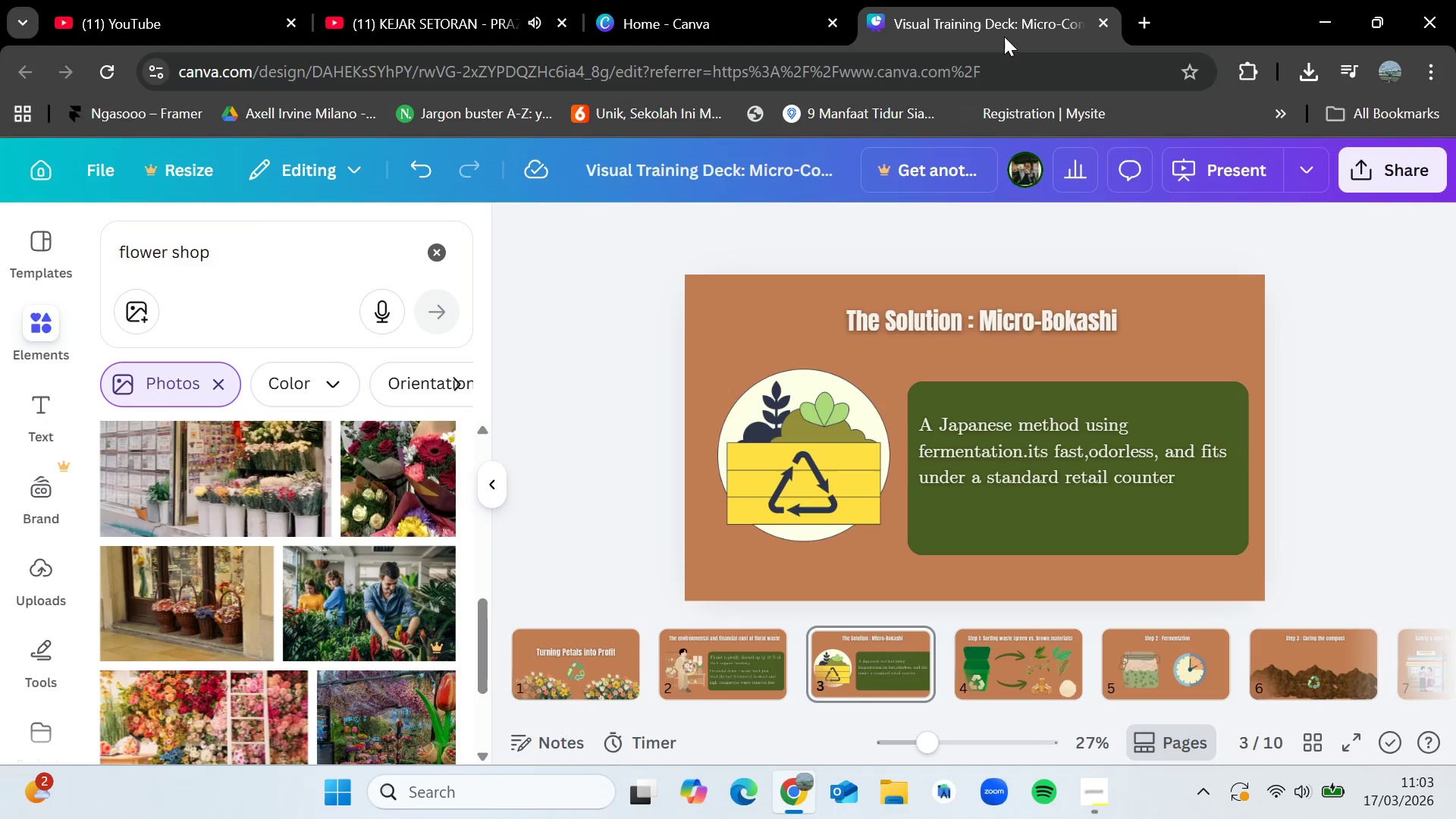 
left_click([598, 660])
 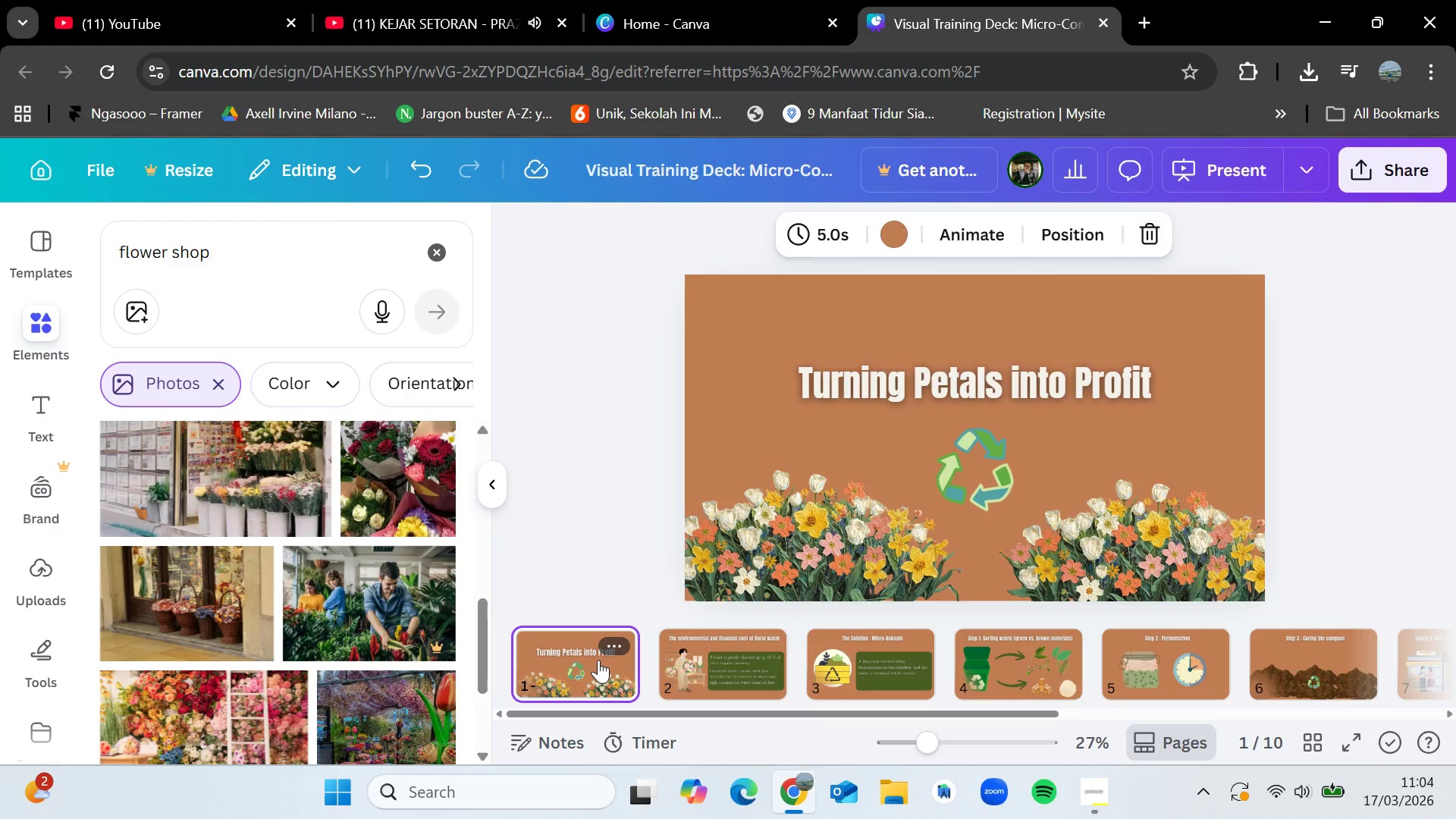 
wait(43.3)
 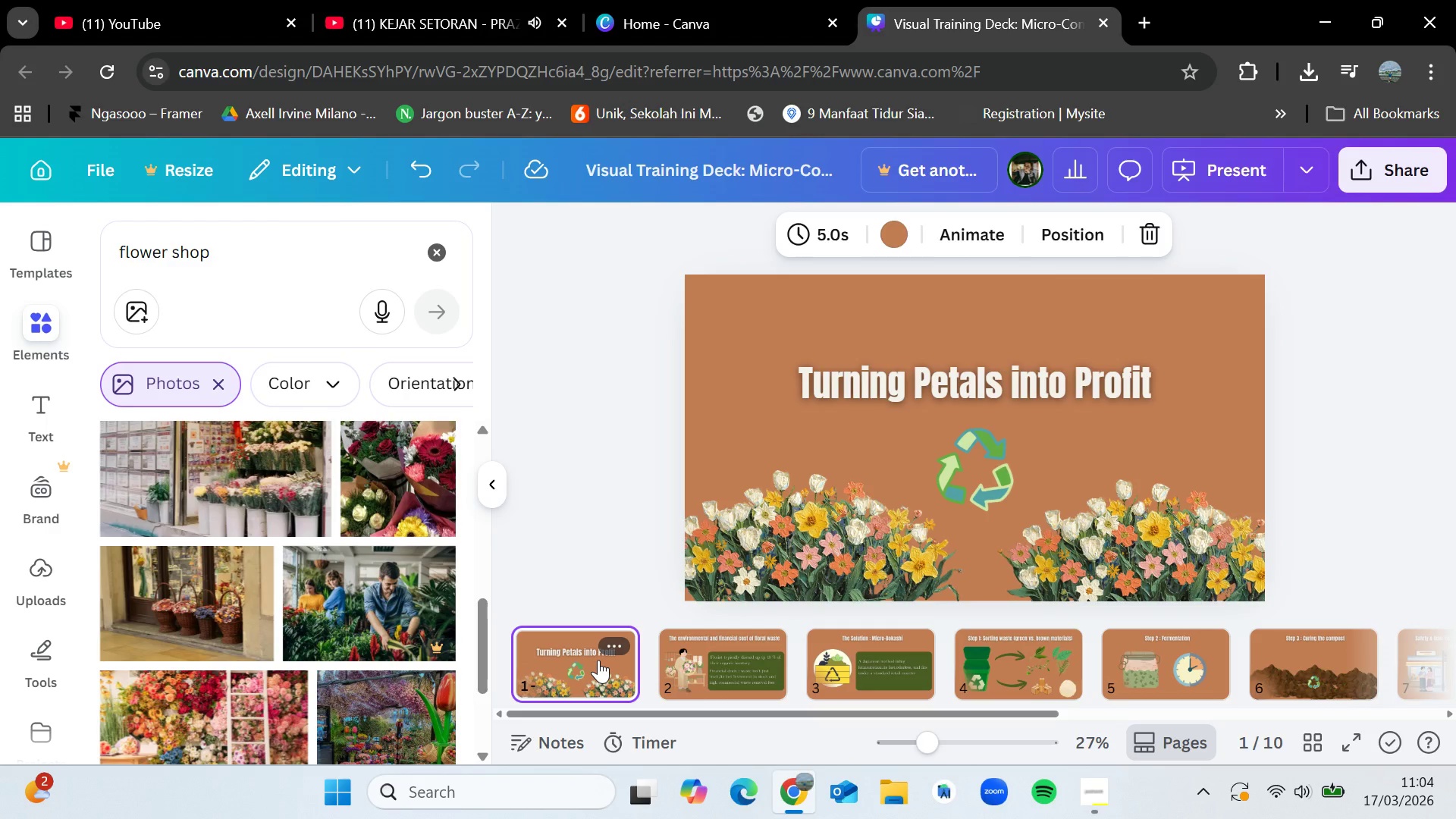 
scroll: coordinate [353, 591], scroll_direction: down, amount: 6.0
 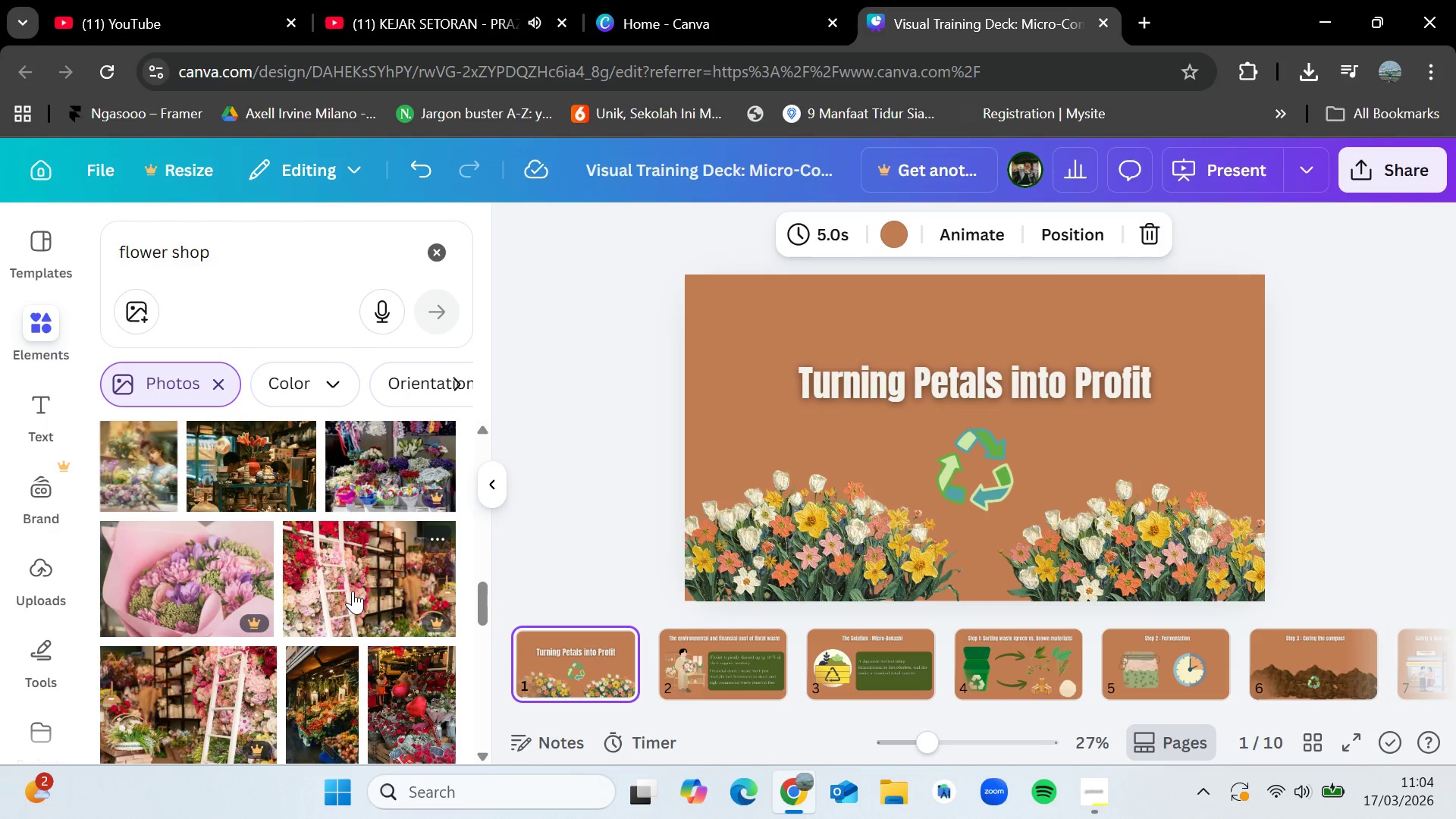 
wait(5.85)
 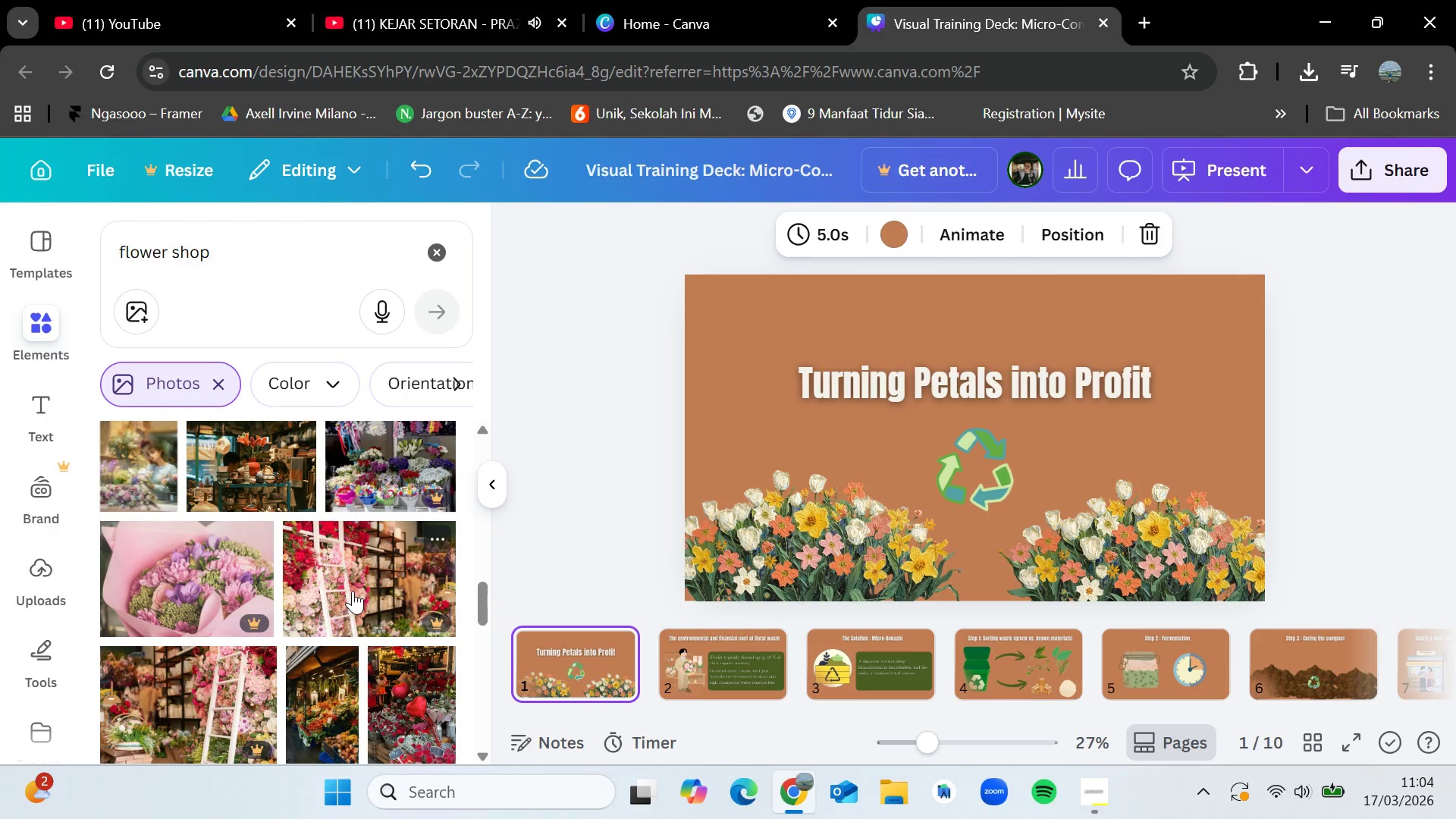 
left_click([1089, 781])